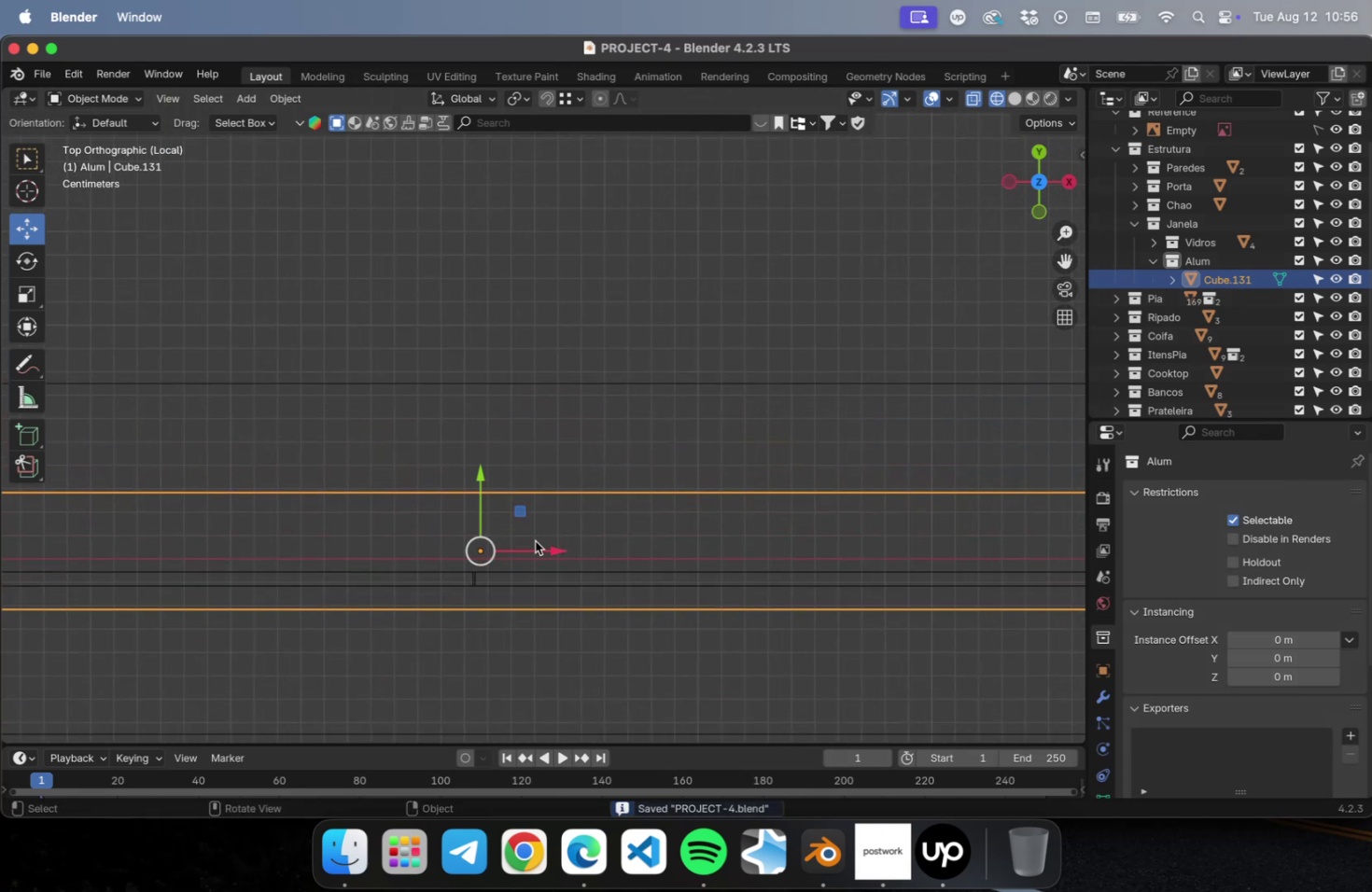 
hold_key(key=ShiftLeft, duration=0.43)
 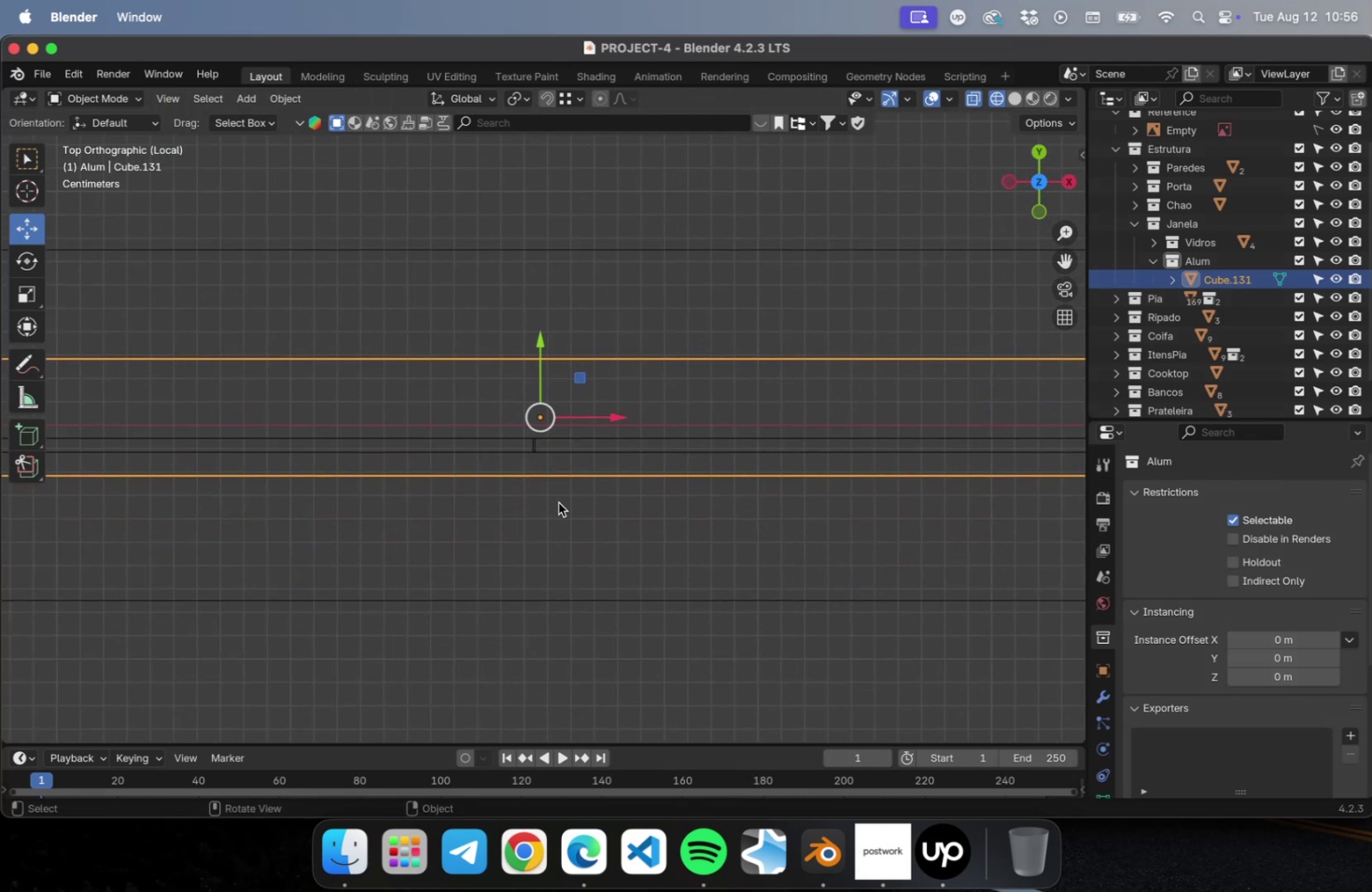 
scroll: coordinate [557, 483], scroll_direction: up, amount: 15.0
 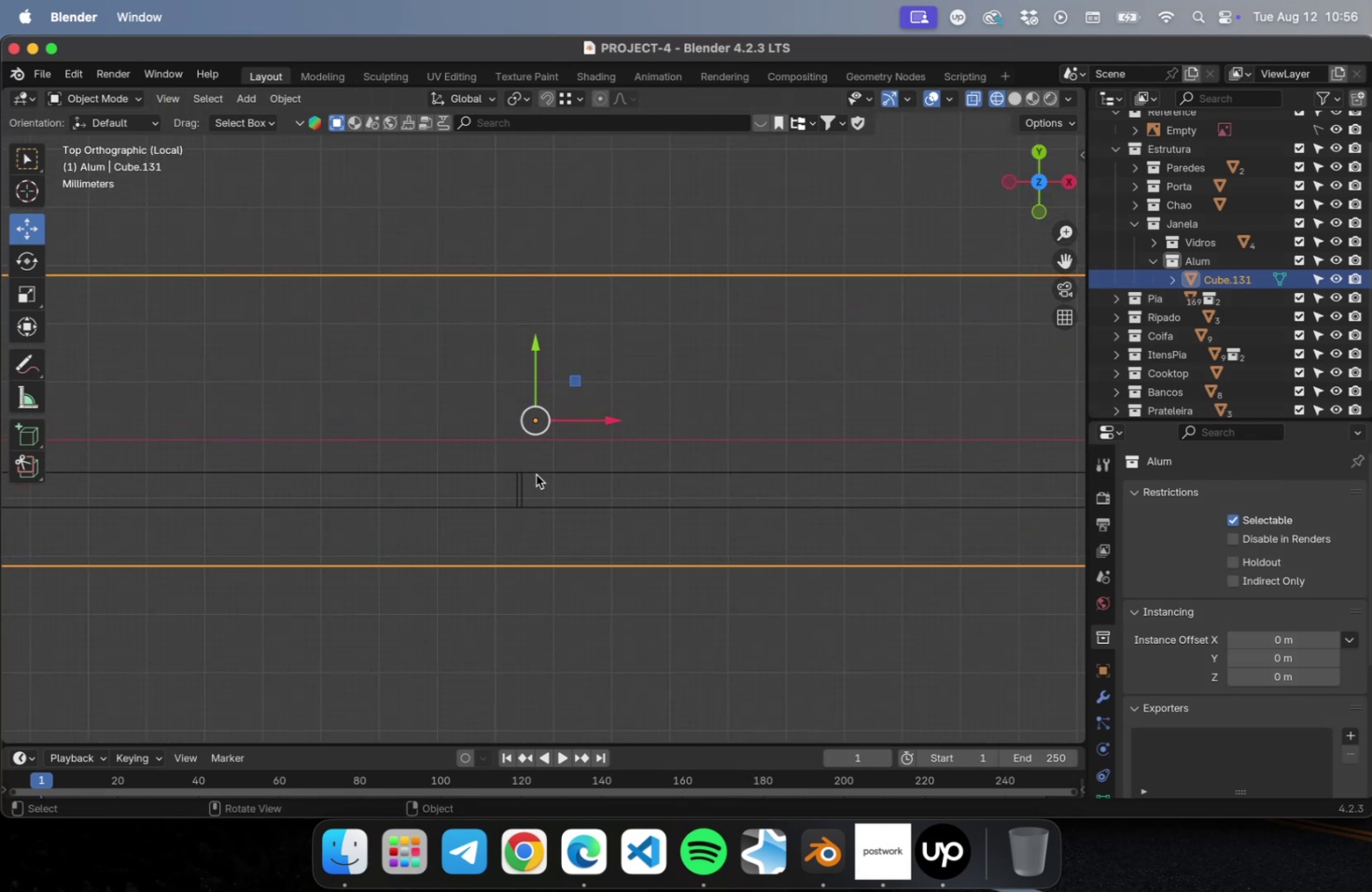 
left_click([536, 474])
 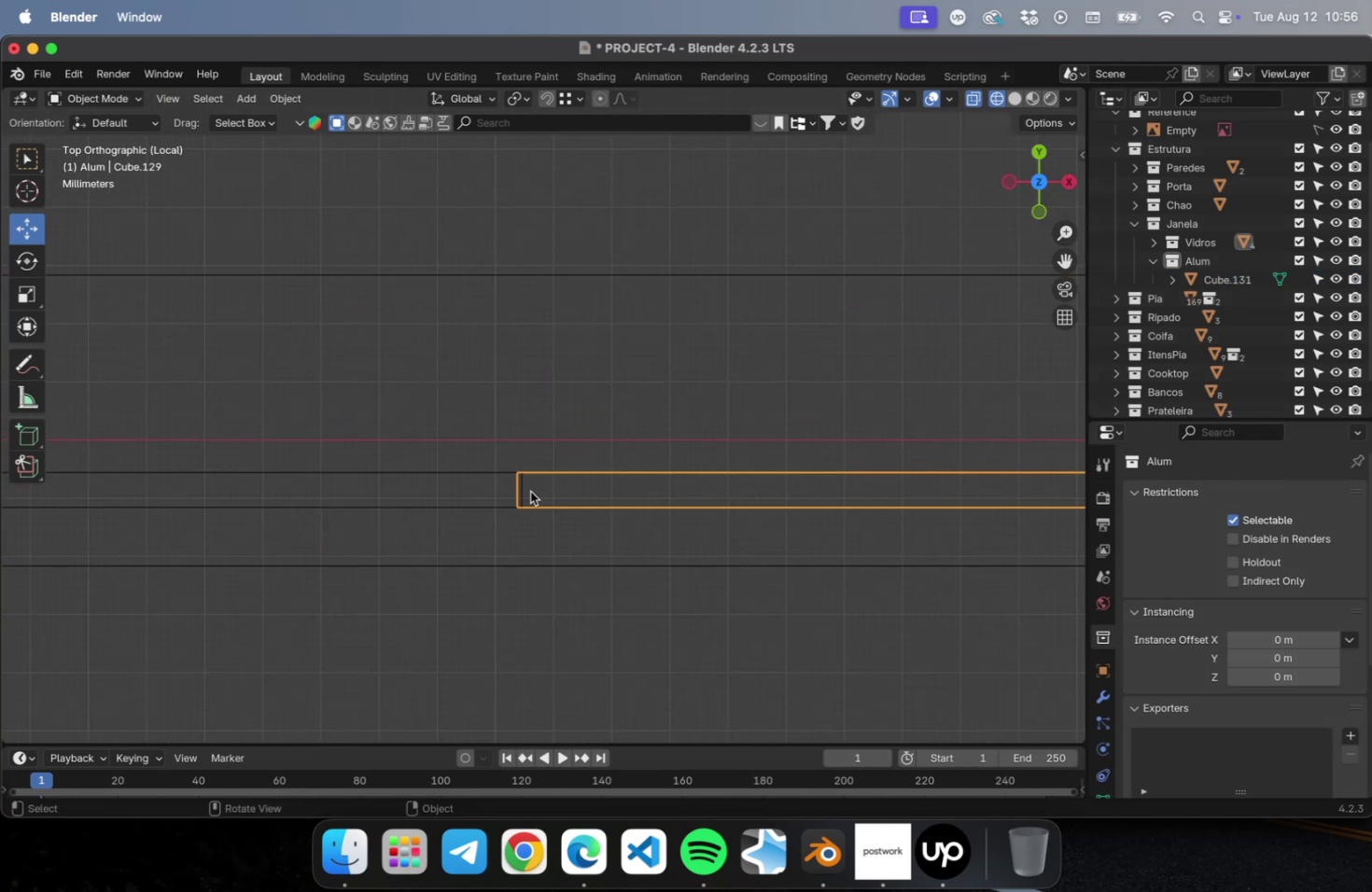 
scroll: coordinate [527, 492], scroll_direction: up, amount: 16.0
 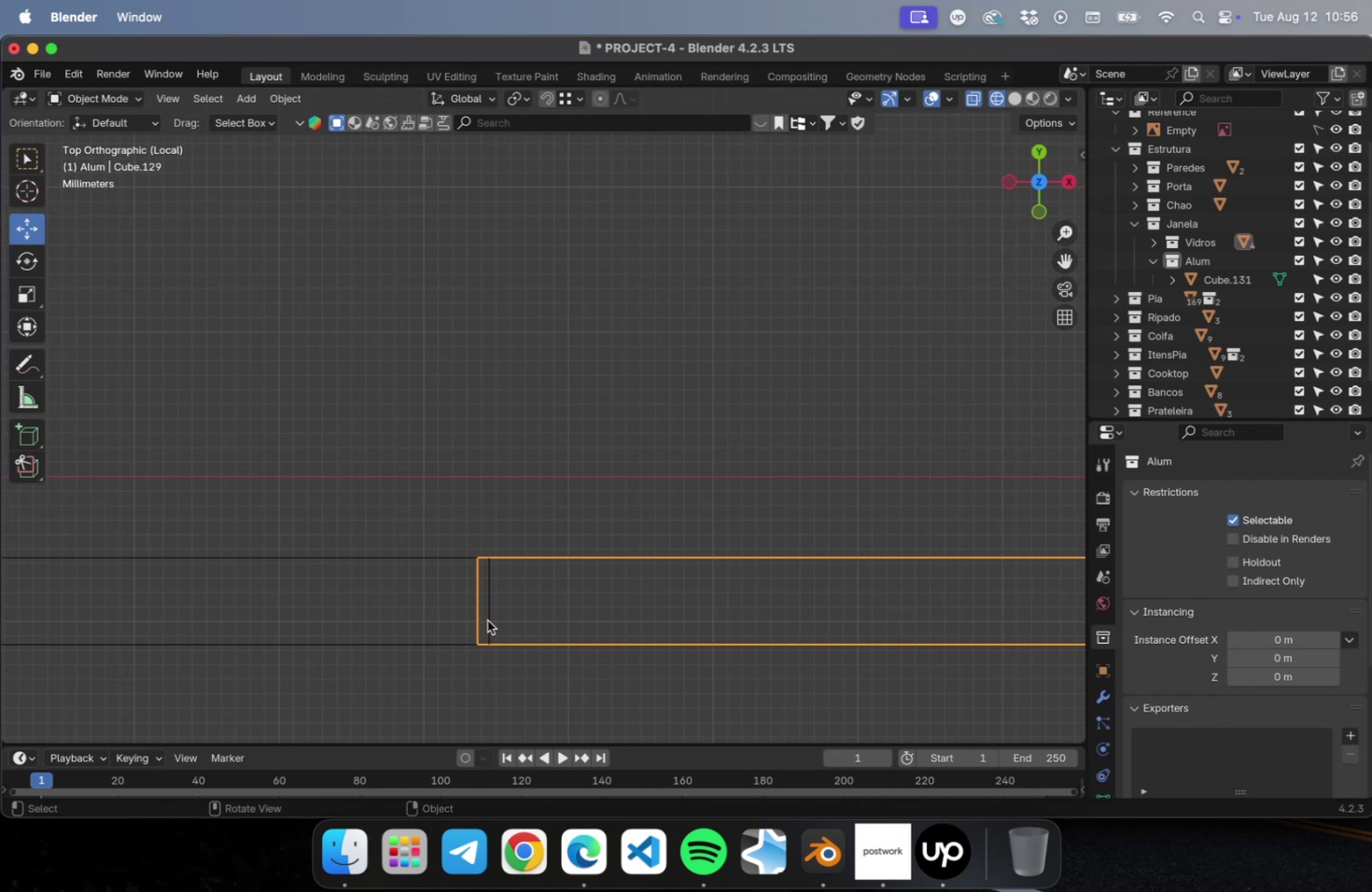 
type(gx)
 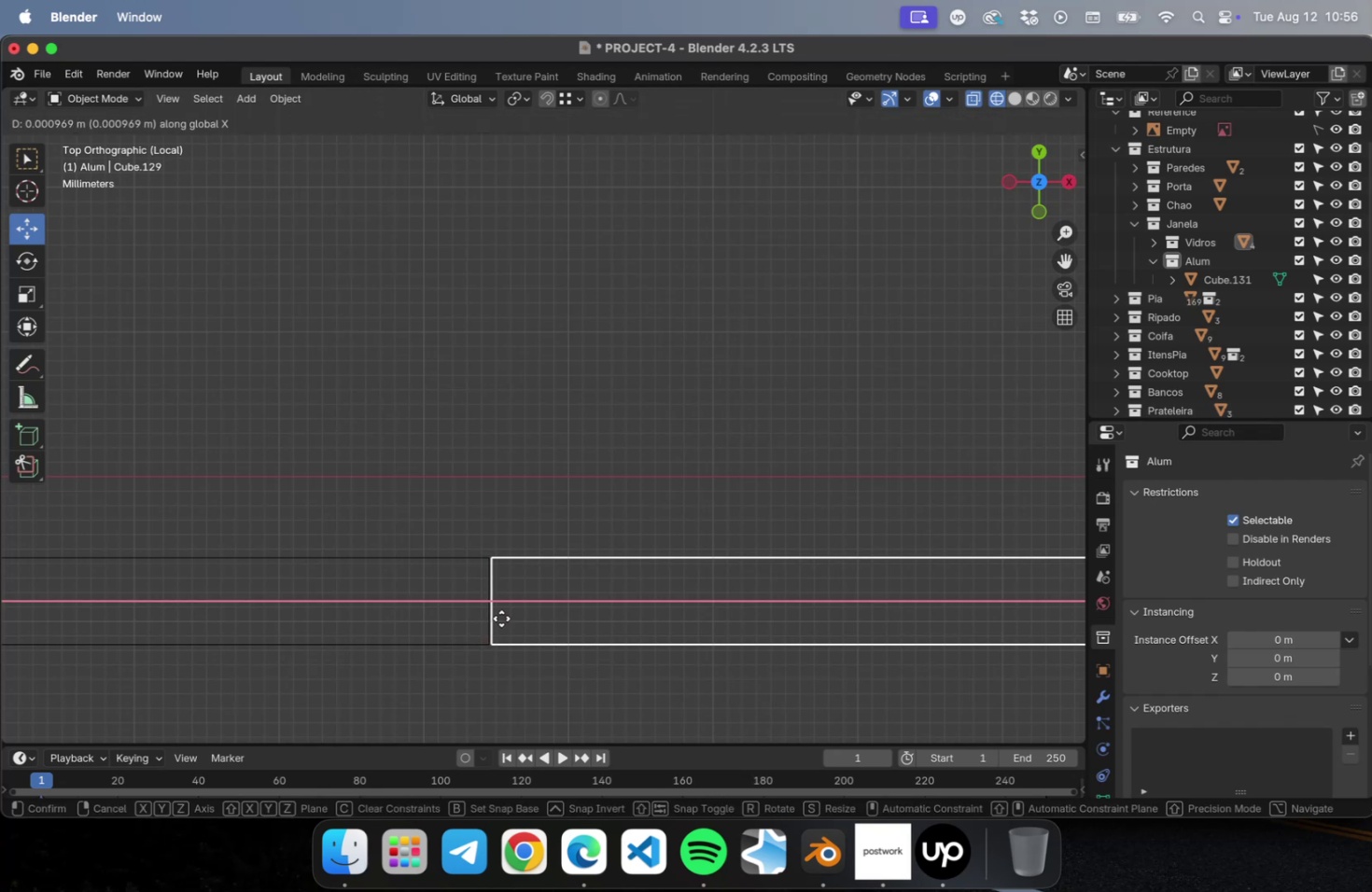 
left_click([501, 618])
 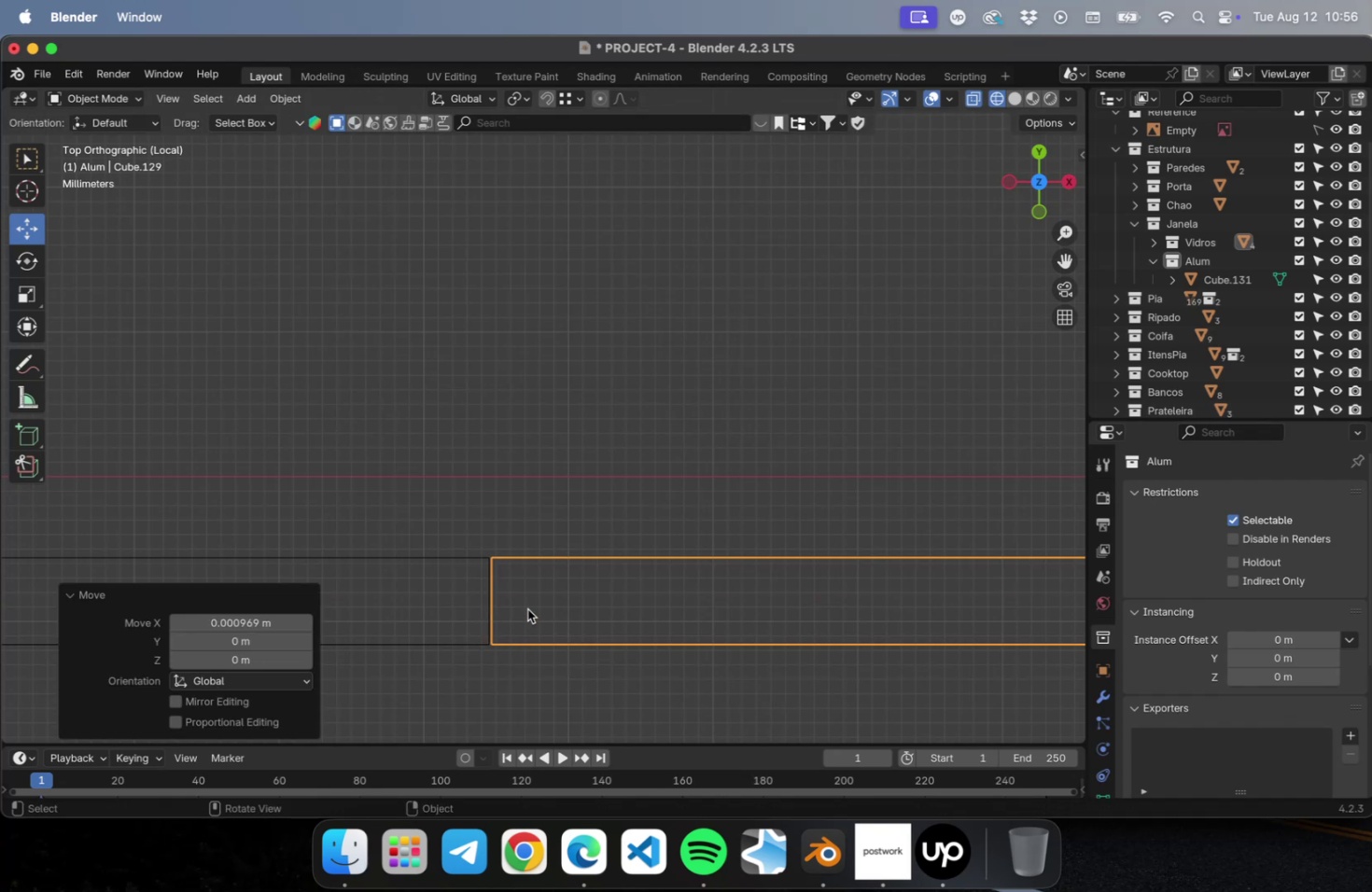 
left_click([527, 608])
 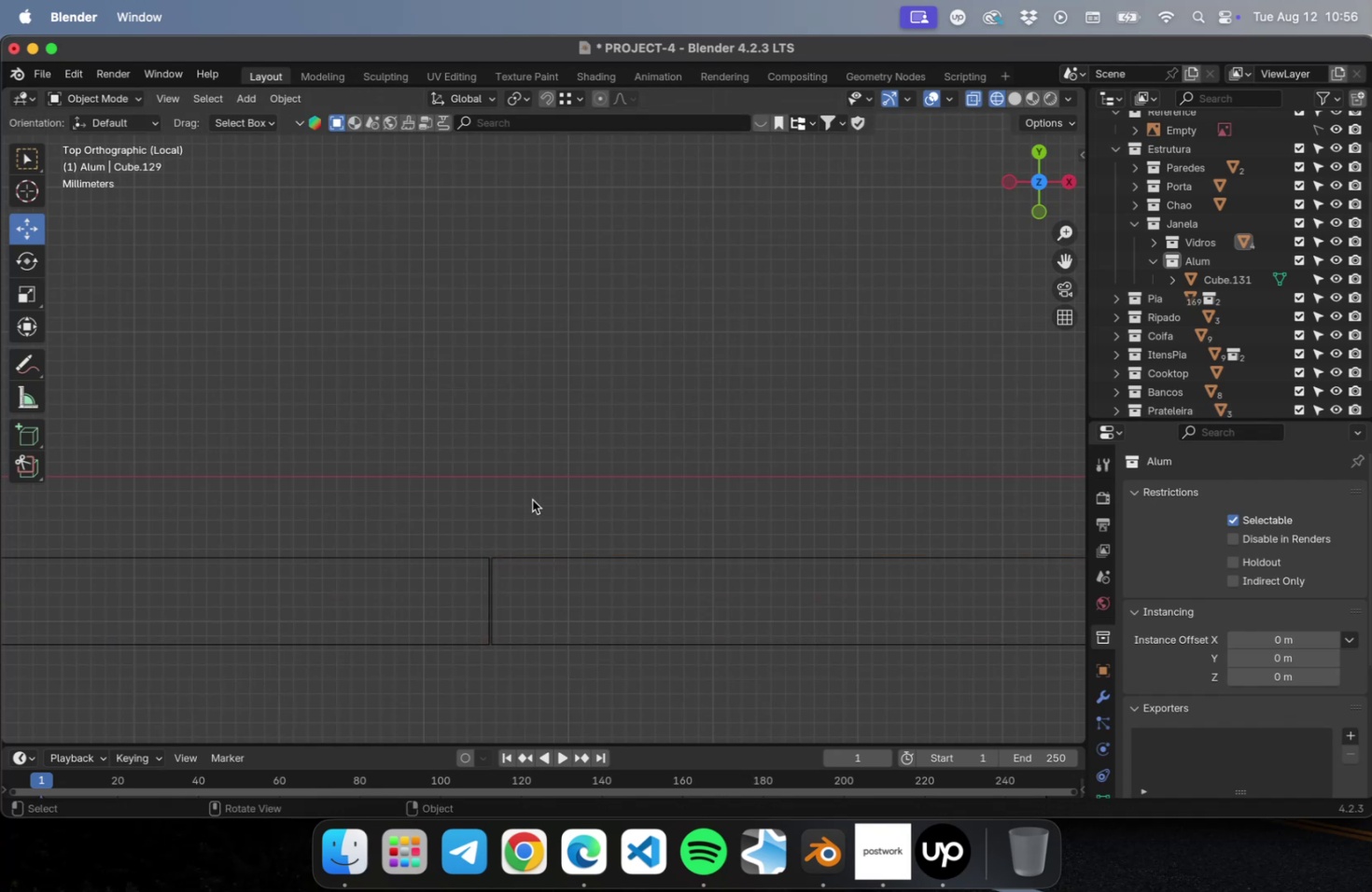 
left_click([532, 499])
 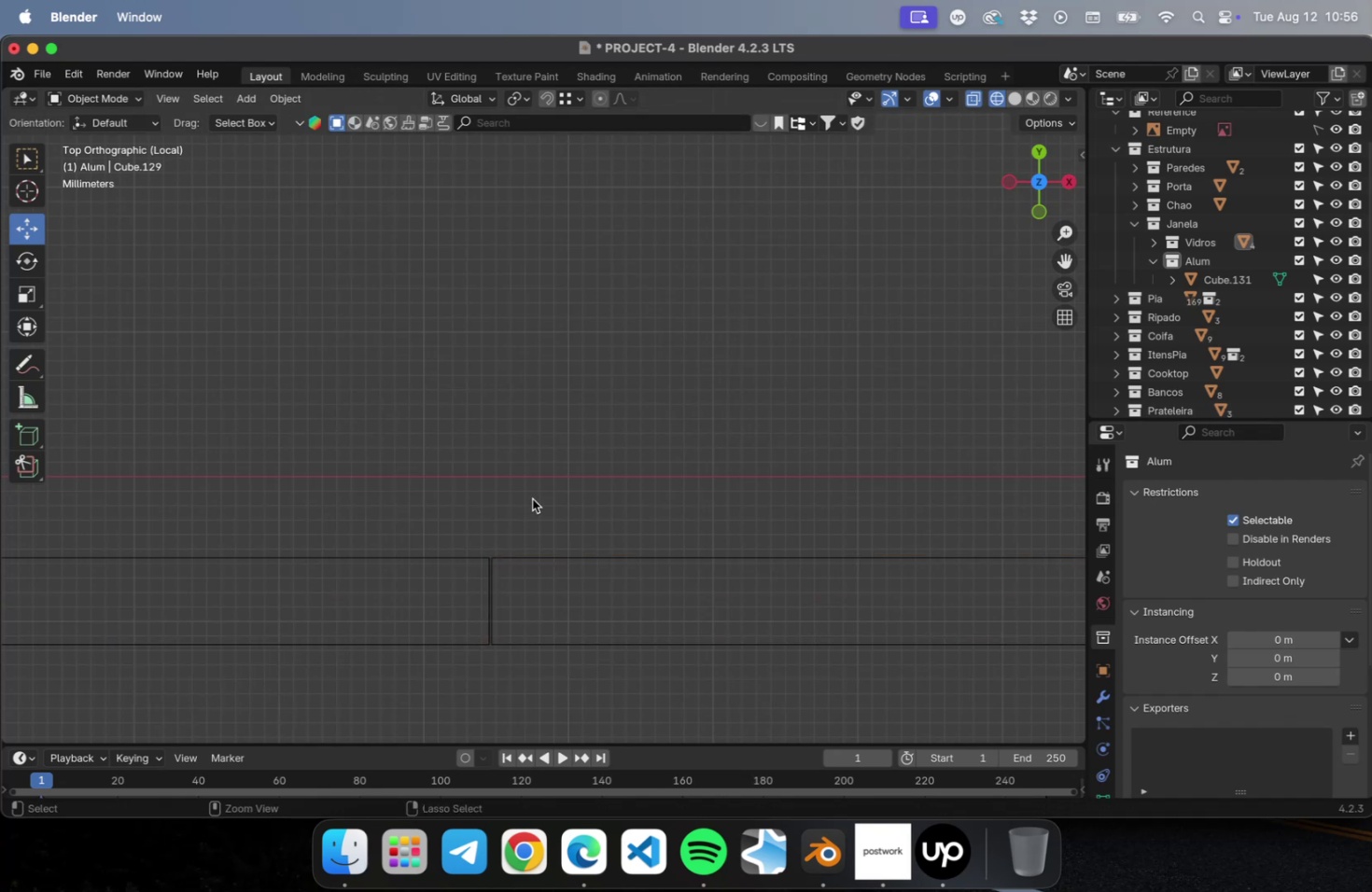 
key(Meta+CommandLeft)
 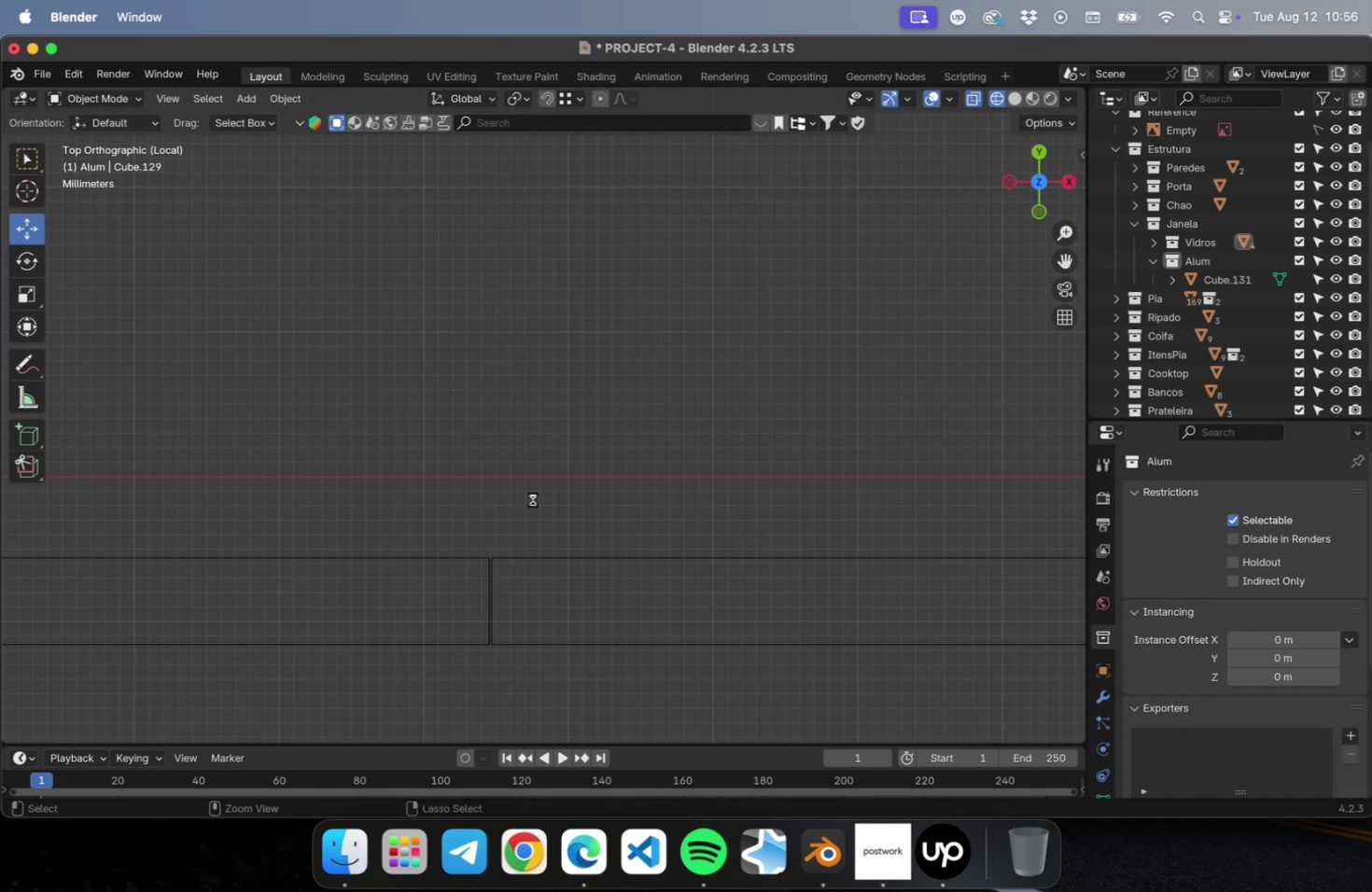 
key(Meta+S)
 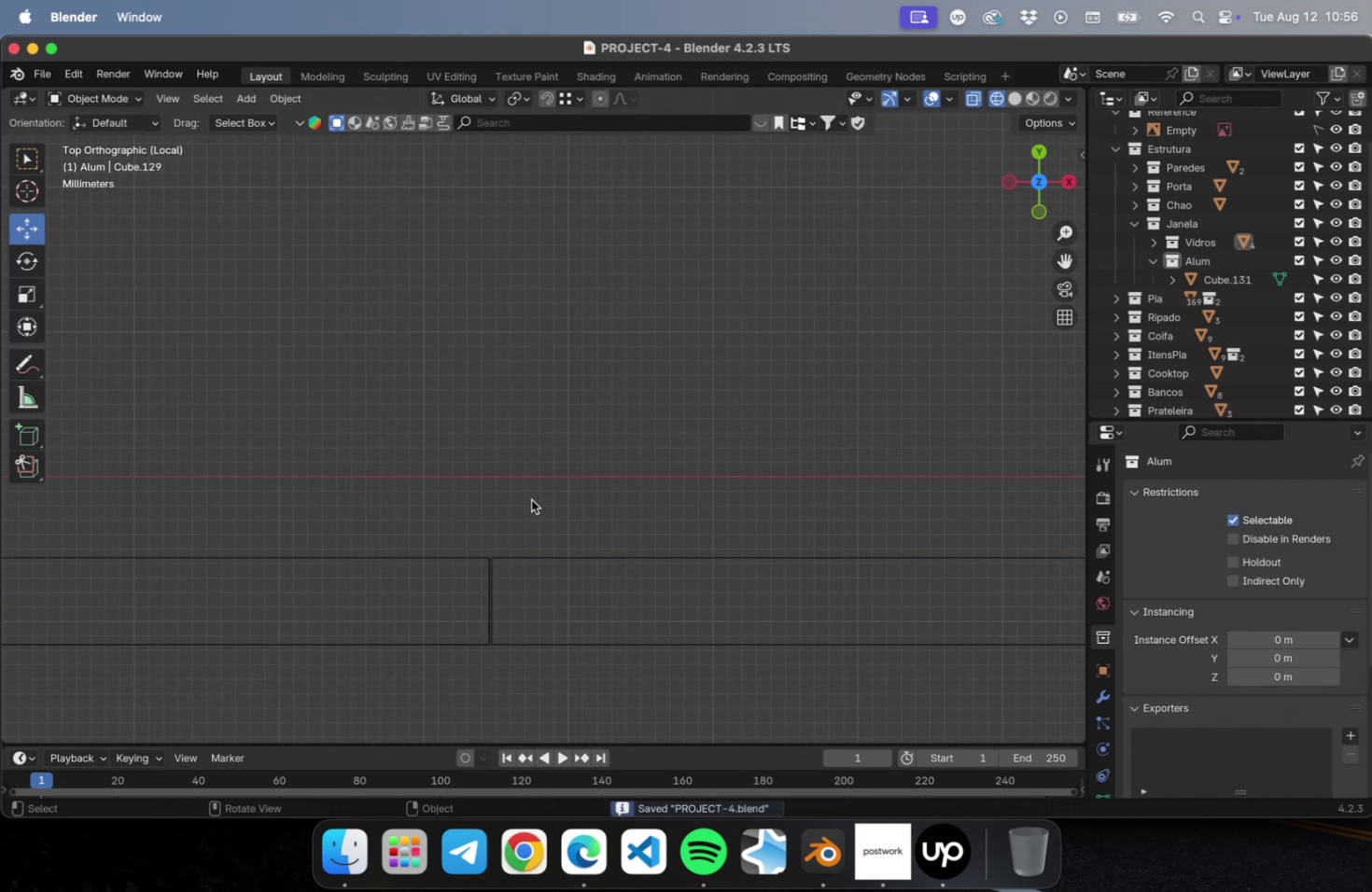 
scroll: coordinate [538, 412], scroll_direction: down, amount: 49.0
 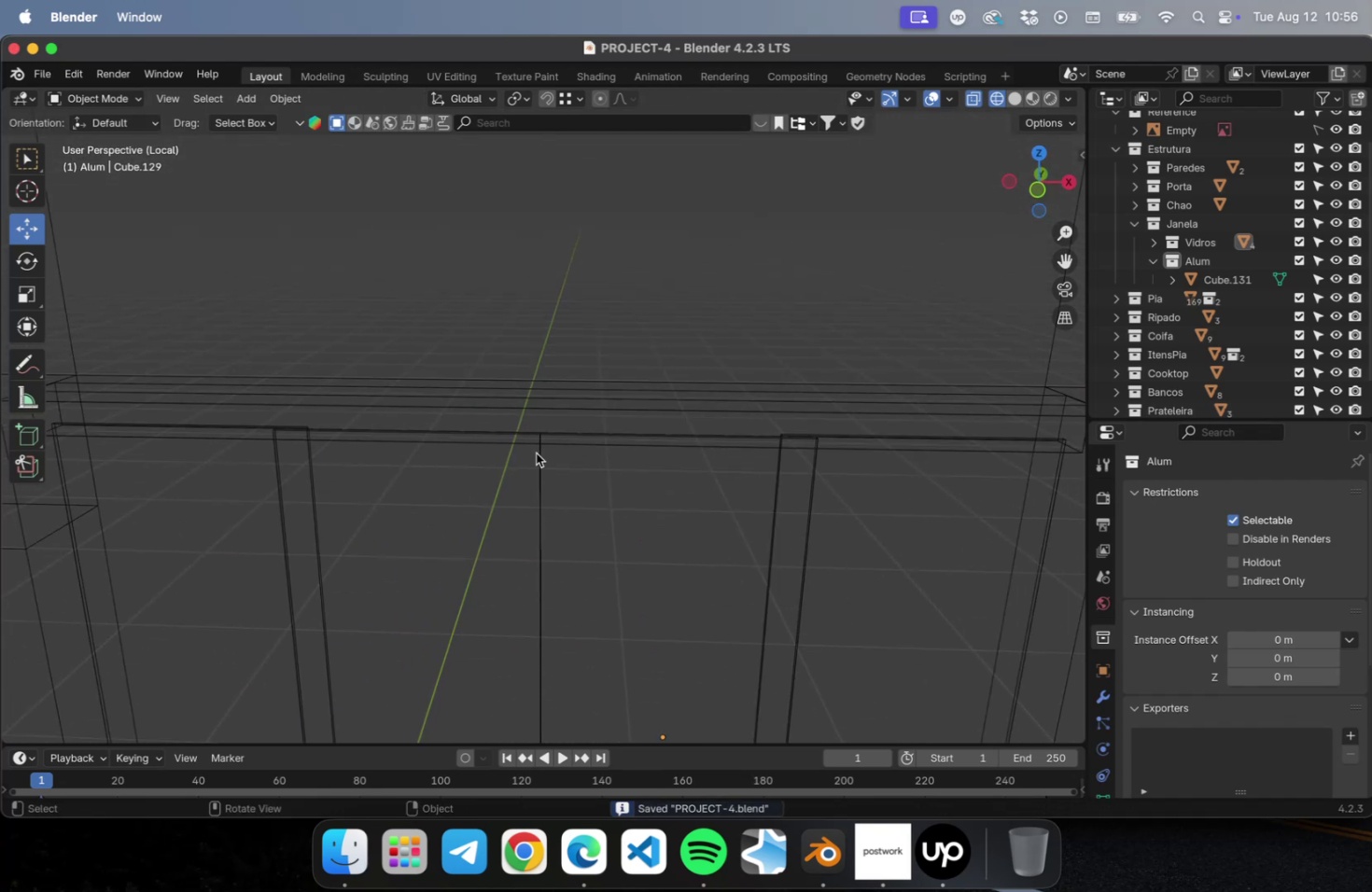 
hold_key(key=ShiftLeft, duration=0.47)
 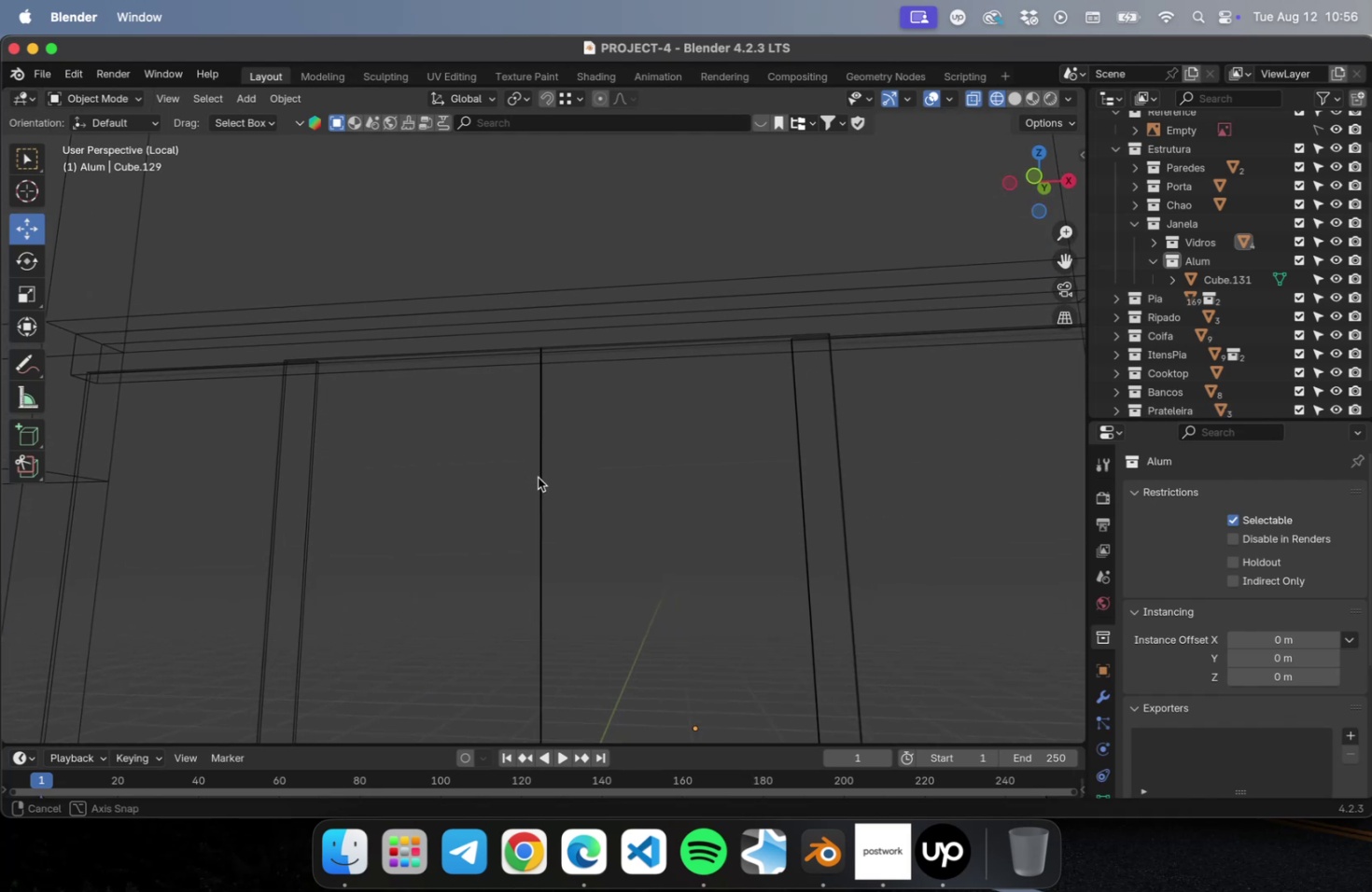 